 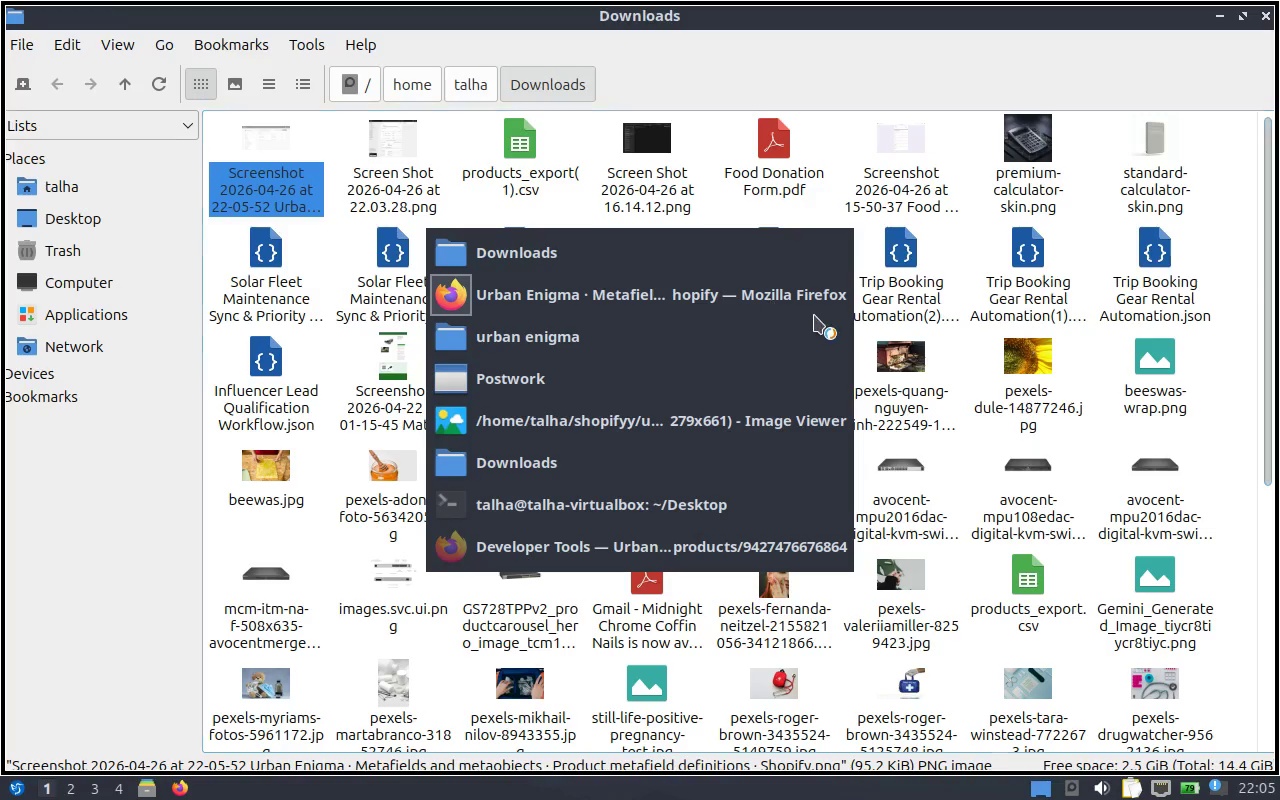 
key(Alt+Tab)
 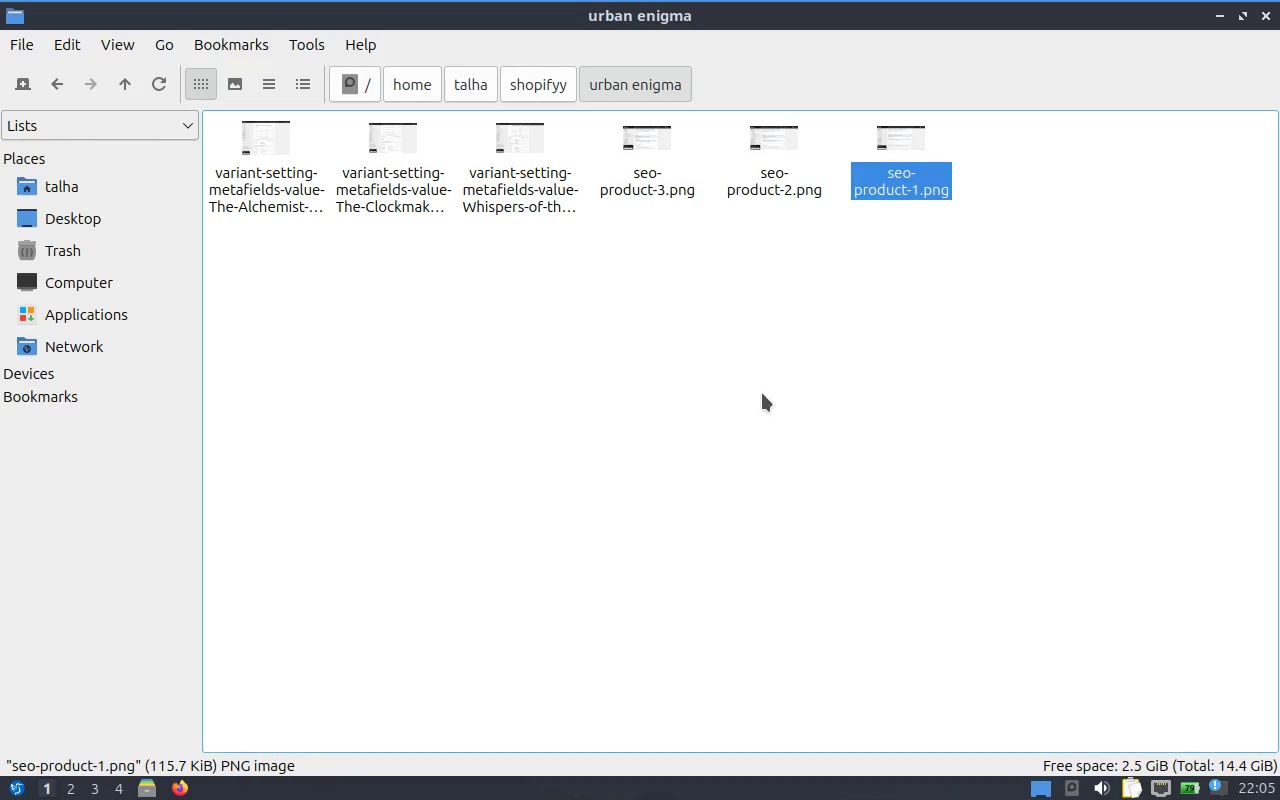 
hold_key(key=ControlLeft, duration=0.66)
 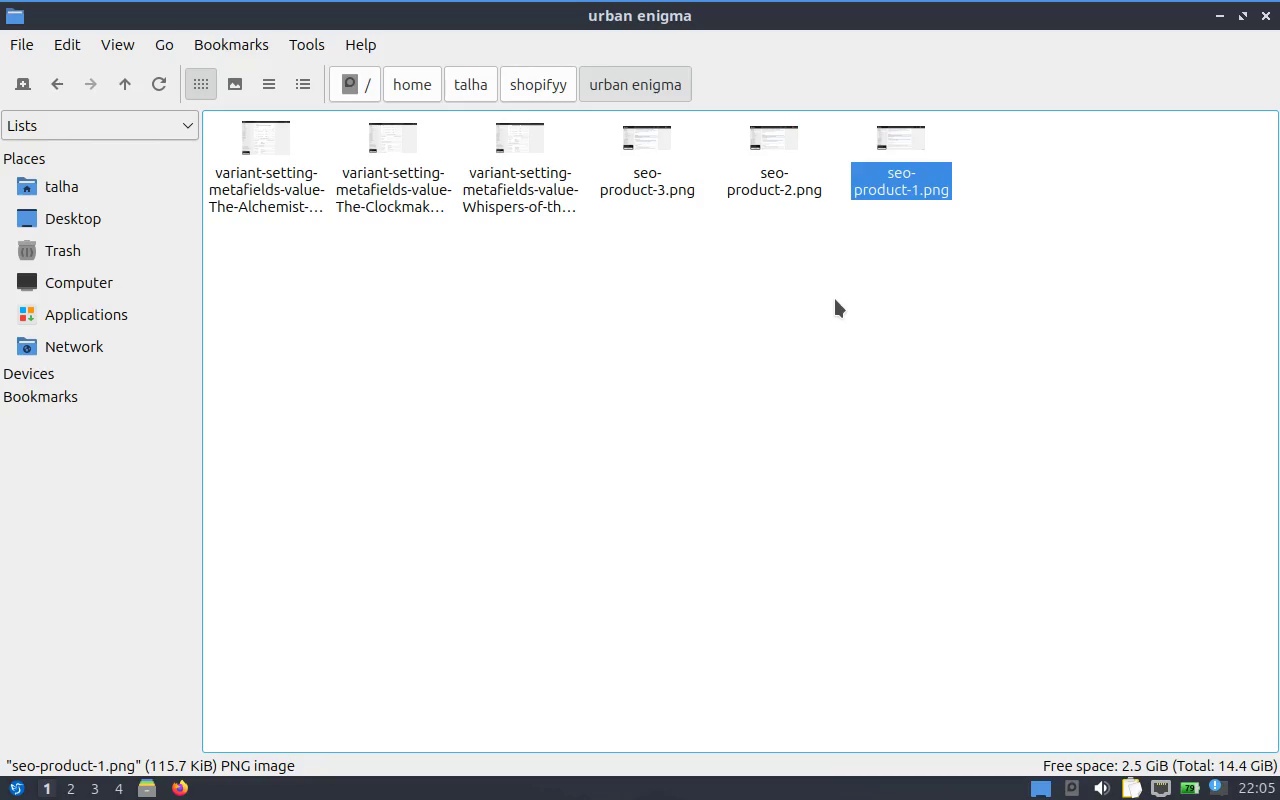 
left_click([835, 299])
 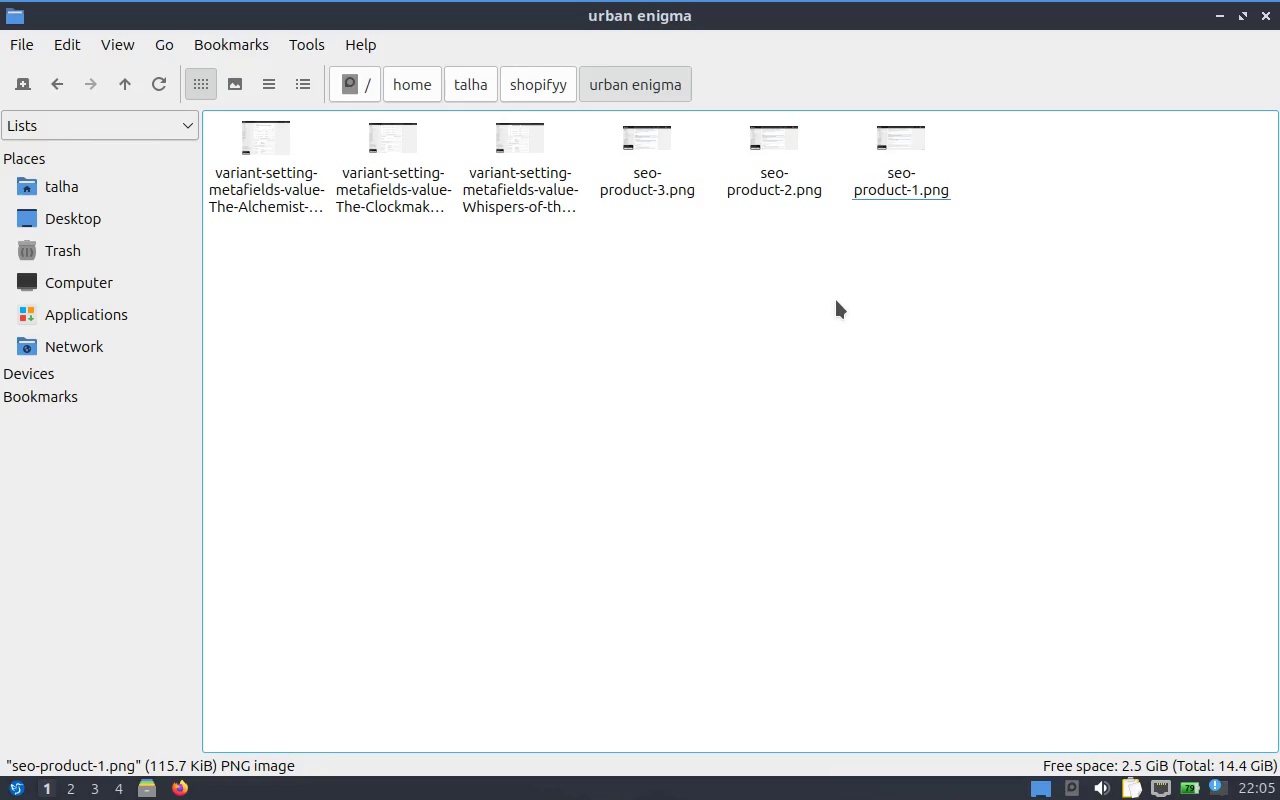 
key(Control+V)
 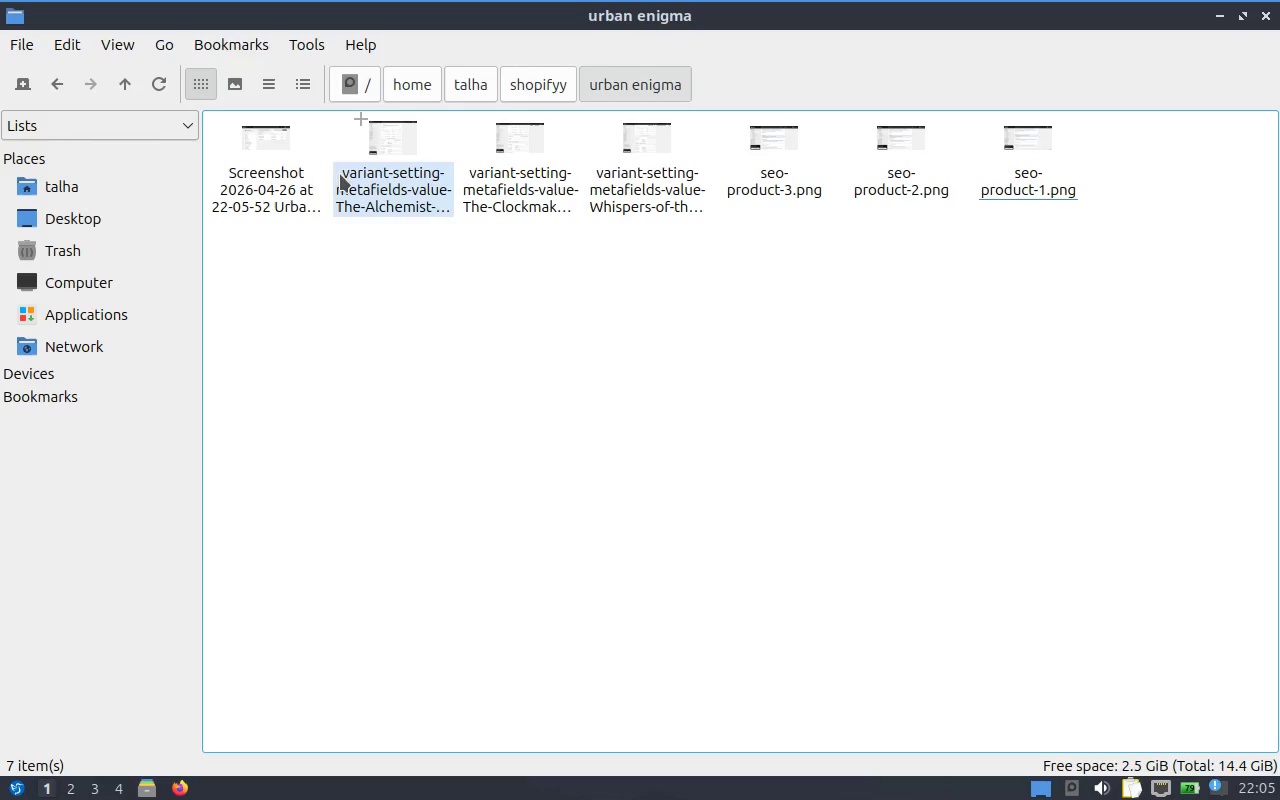 
right_click([280, 167])
 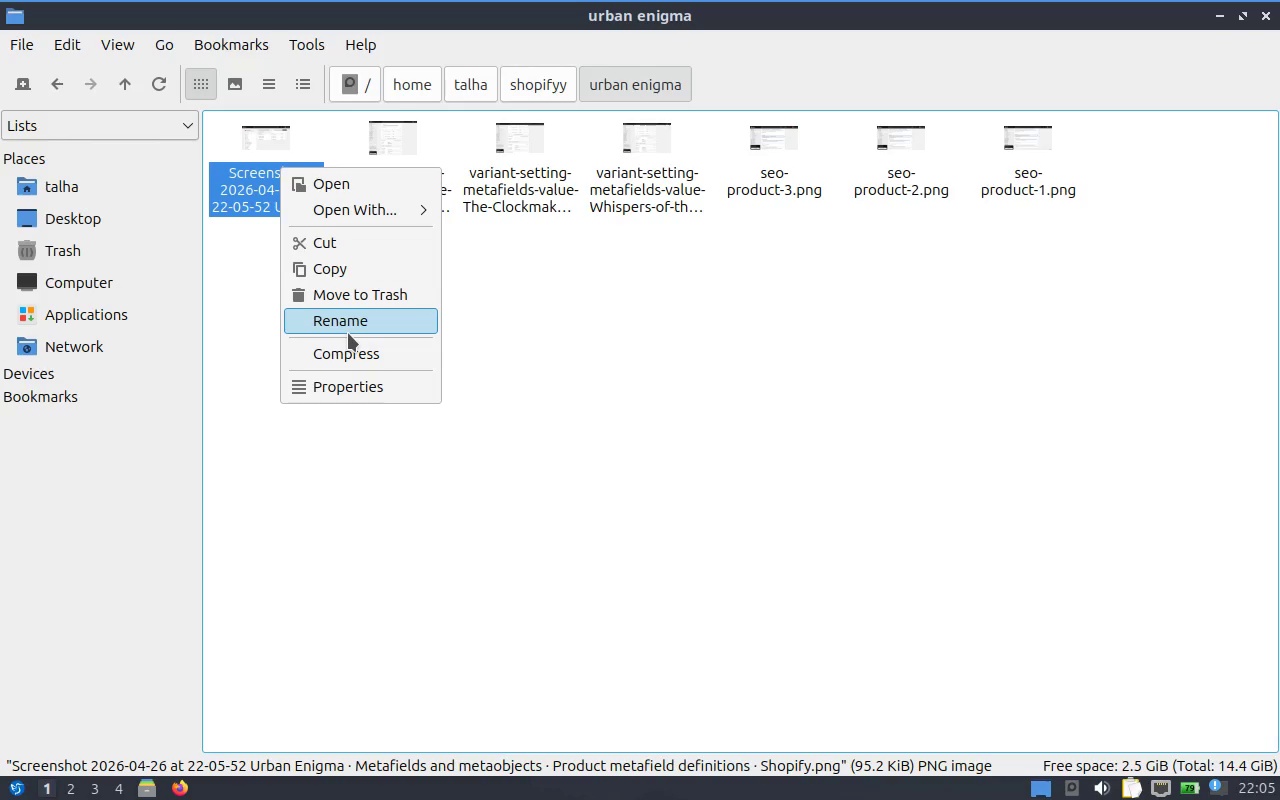 
left_click([348, 333])
 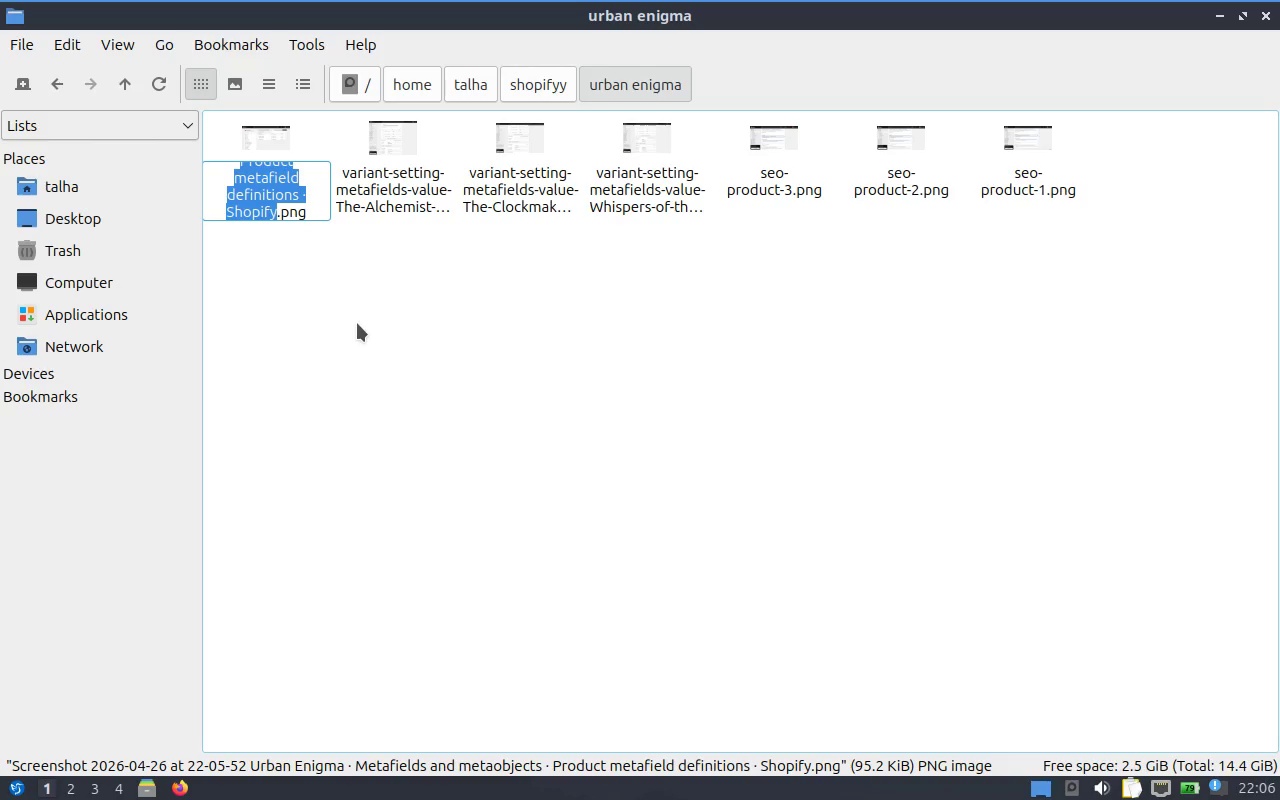 
type(metafiels)
key(Backspace)
type(ds-definations)
 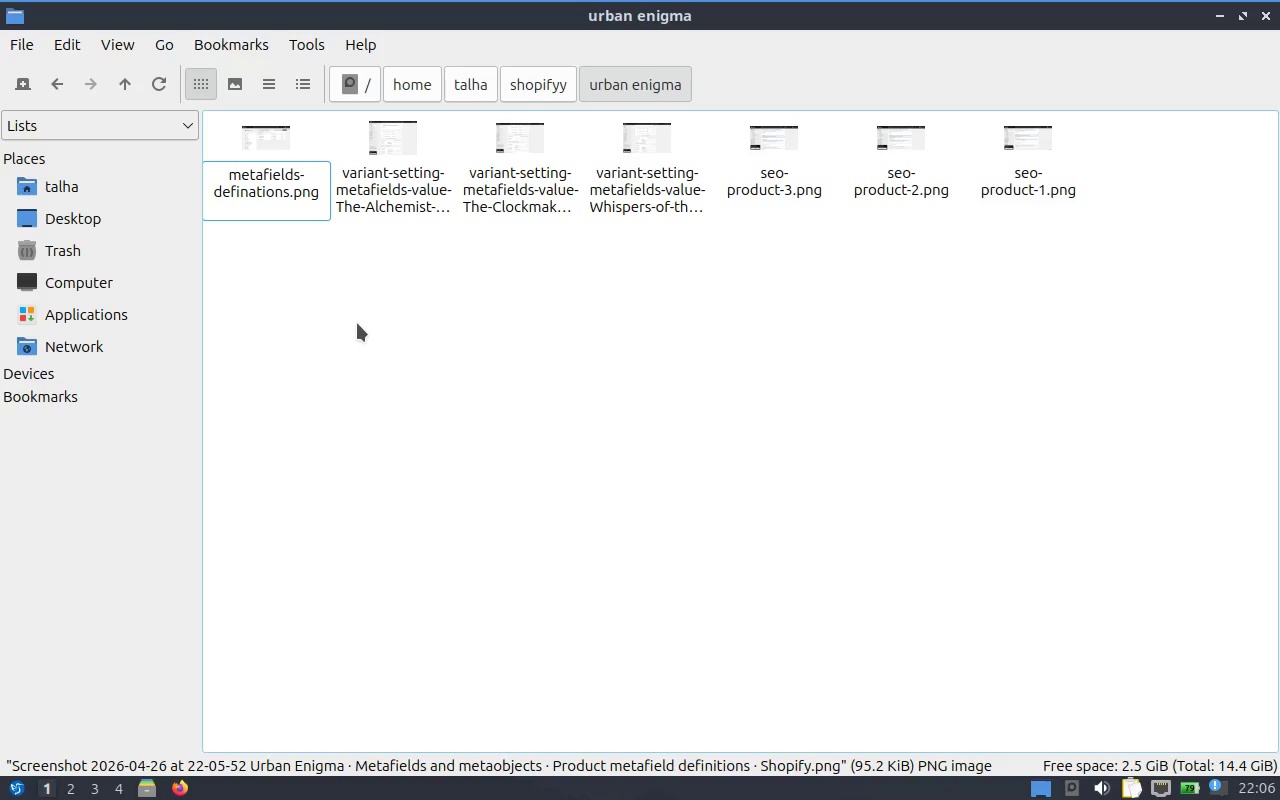 
key(Enter)
 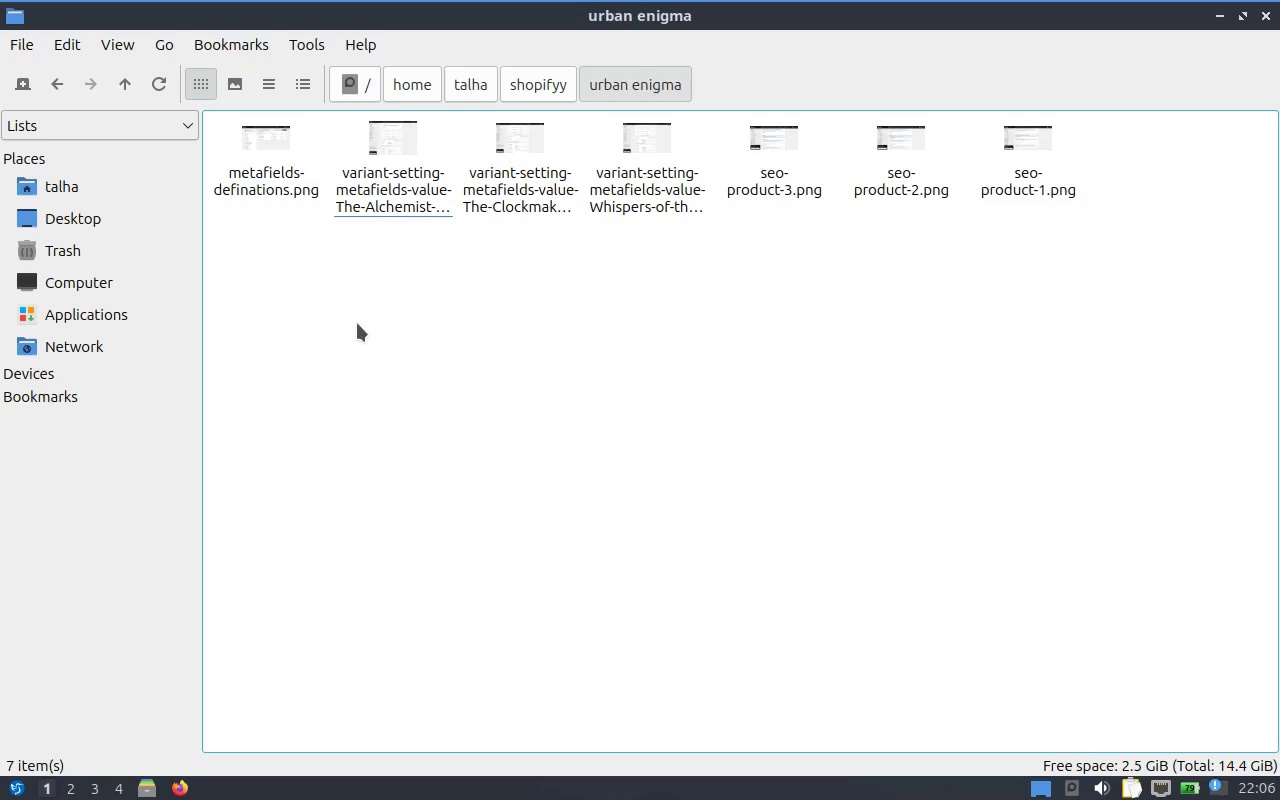 
key(Alt+Tab)
 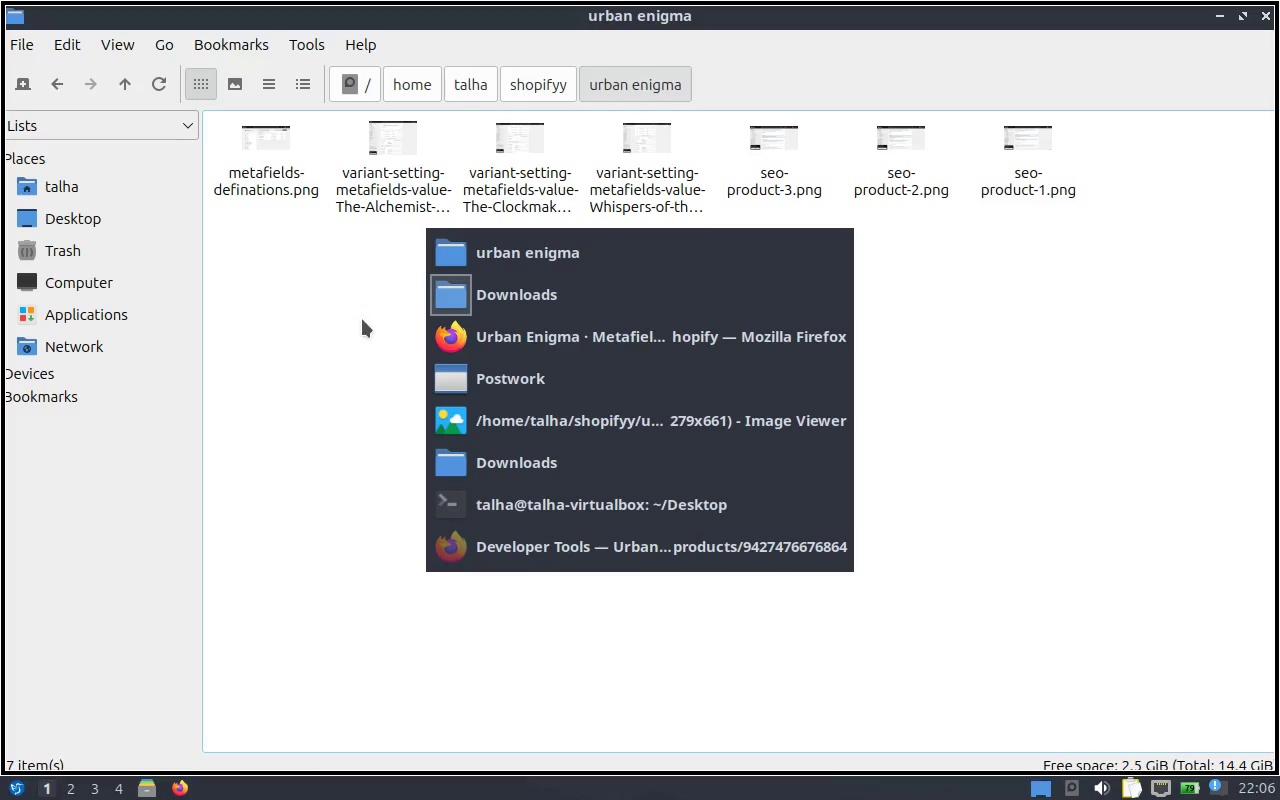 
key(Alt+Tab)
 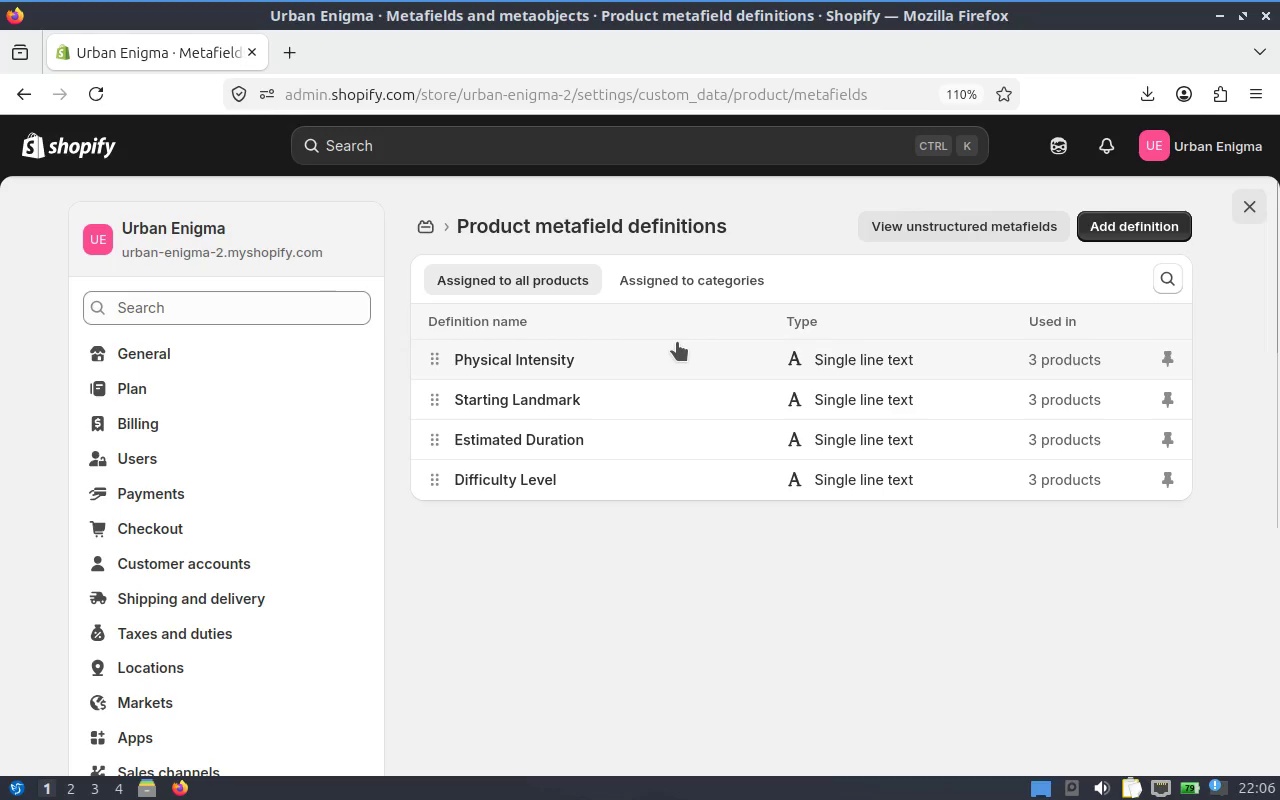 
key(Alt+Tab)
 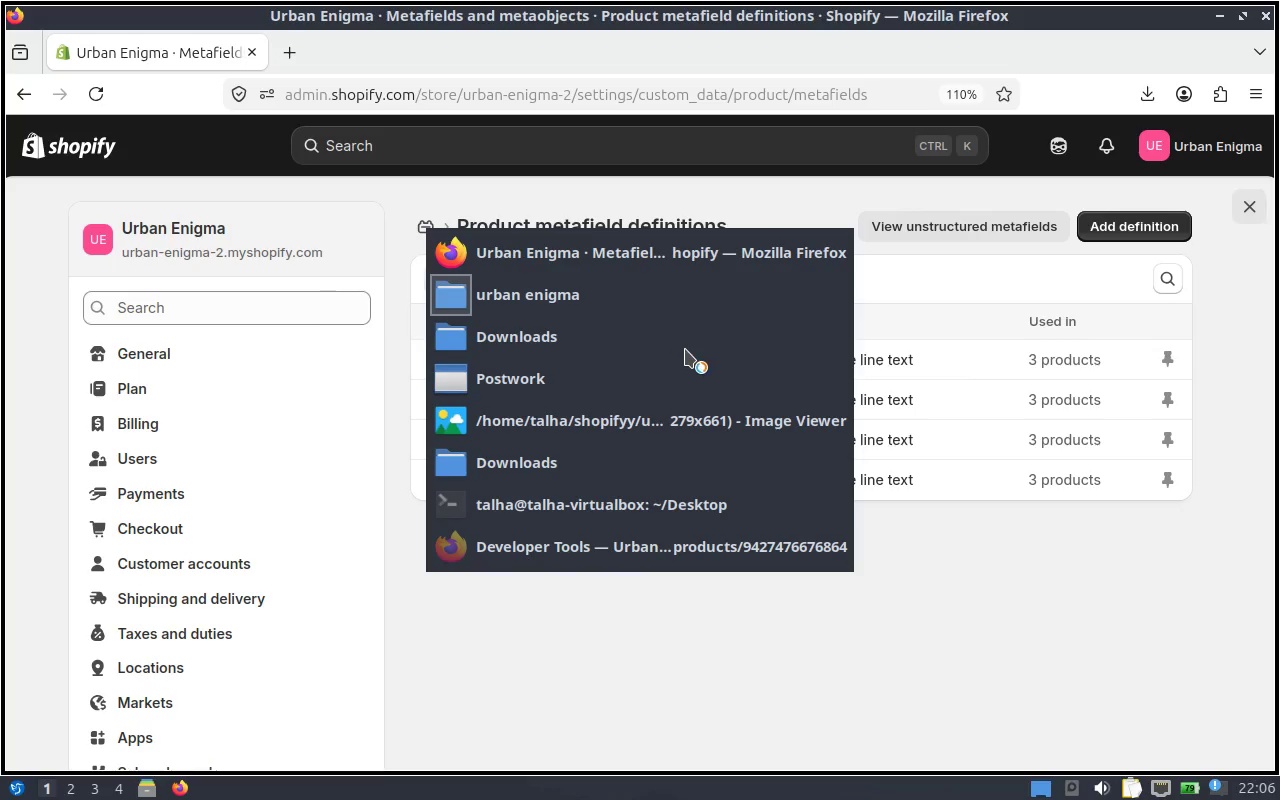 
key(Alt+Tab)
 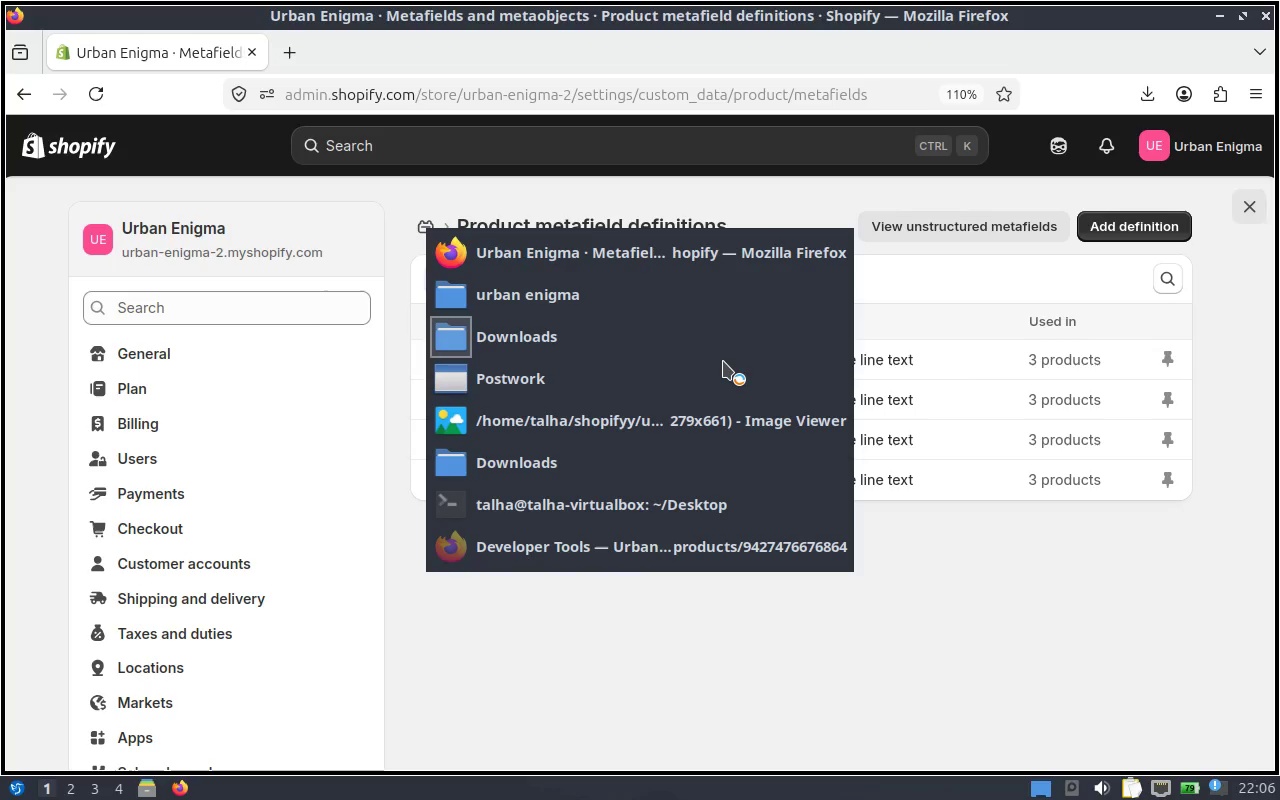 
key(Alt+Tab)